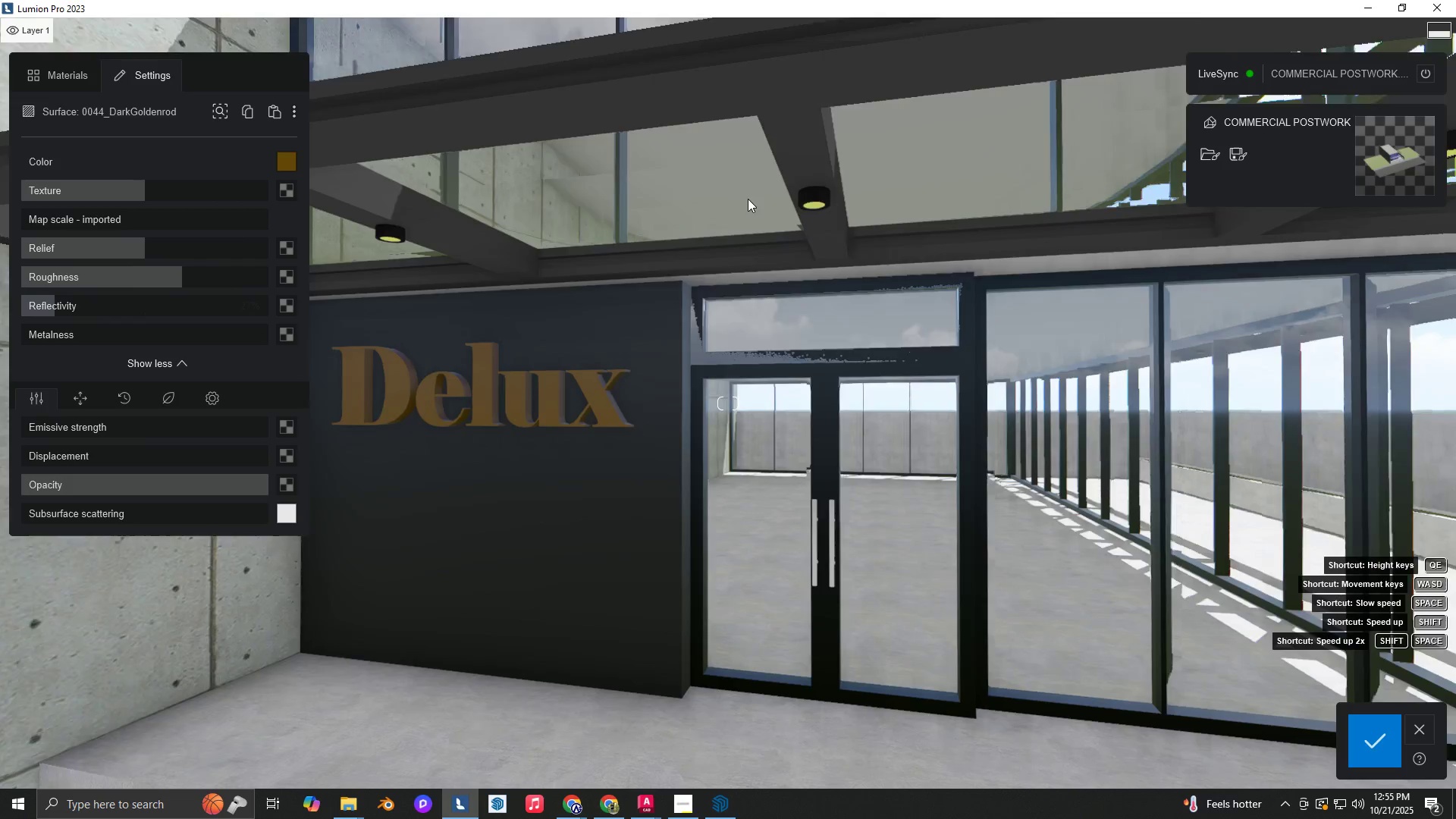 
right_click([748, 199])
 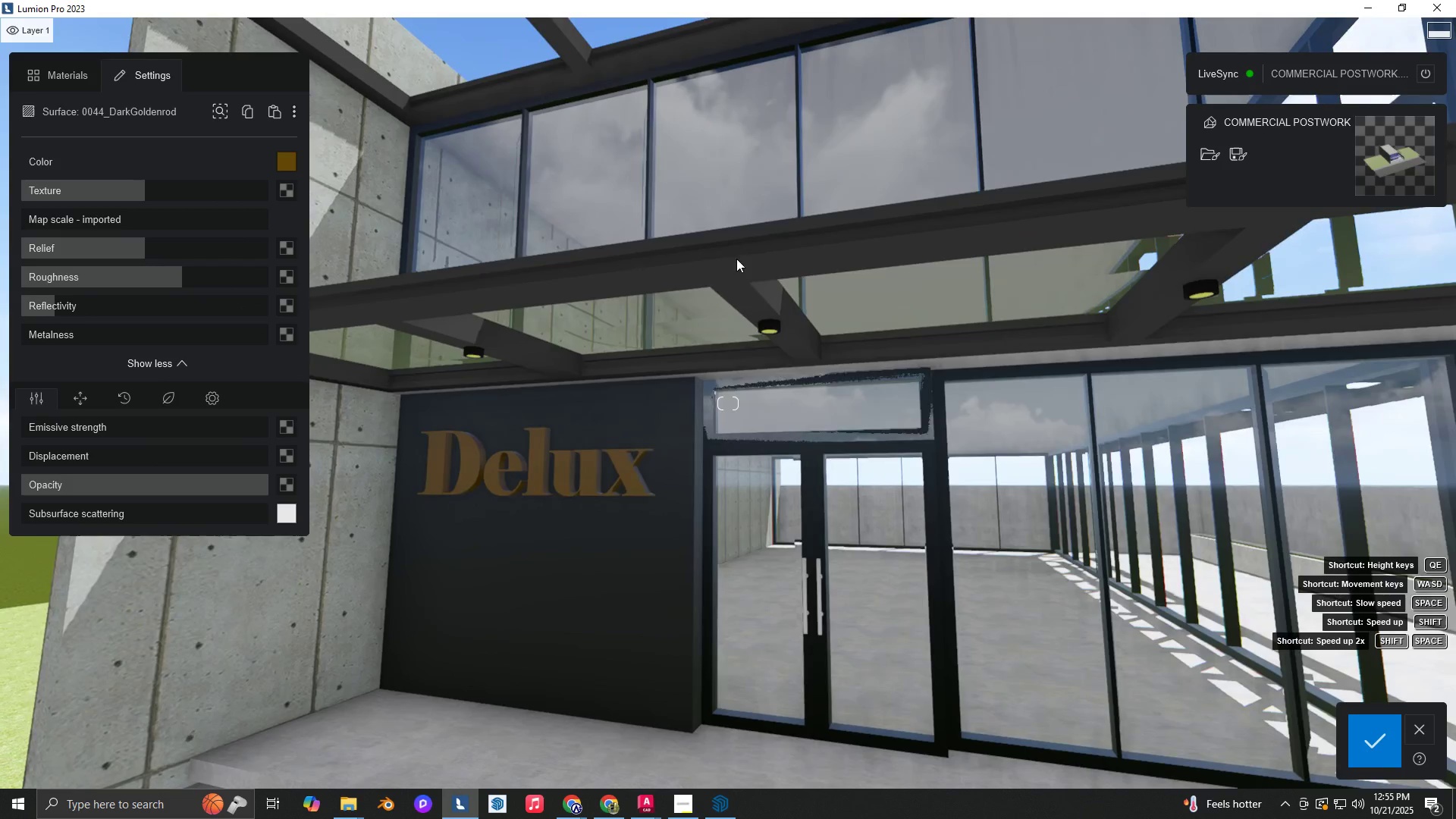 
left_click([736, 259])
 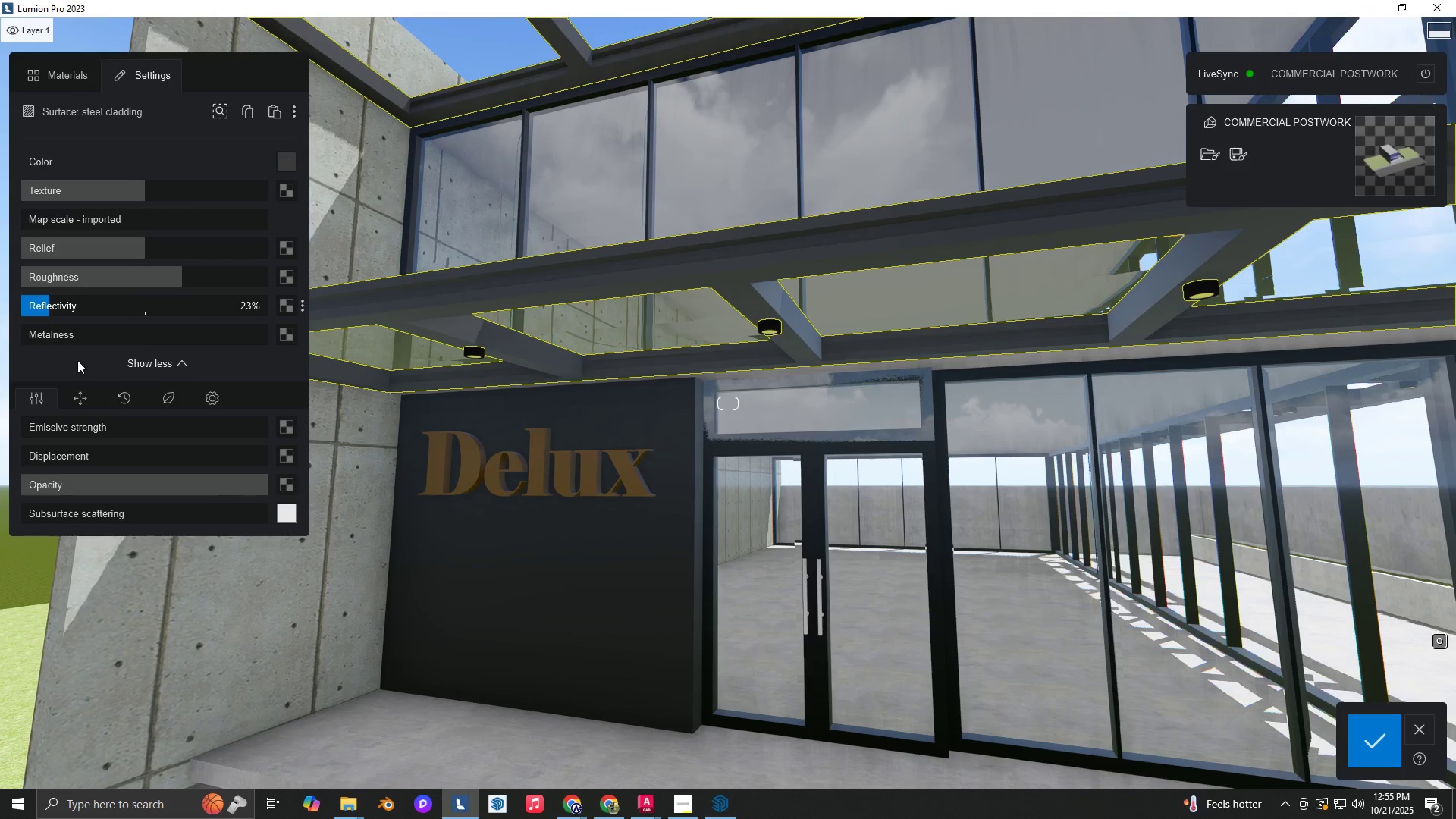 
left_click([125, 395])
 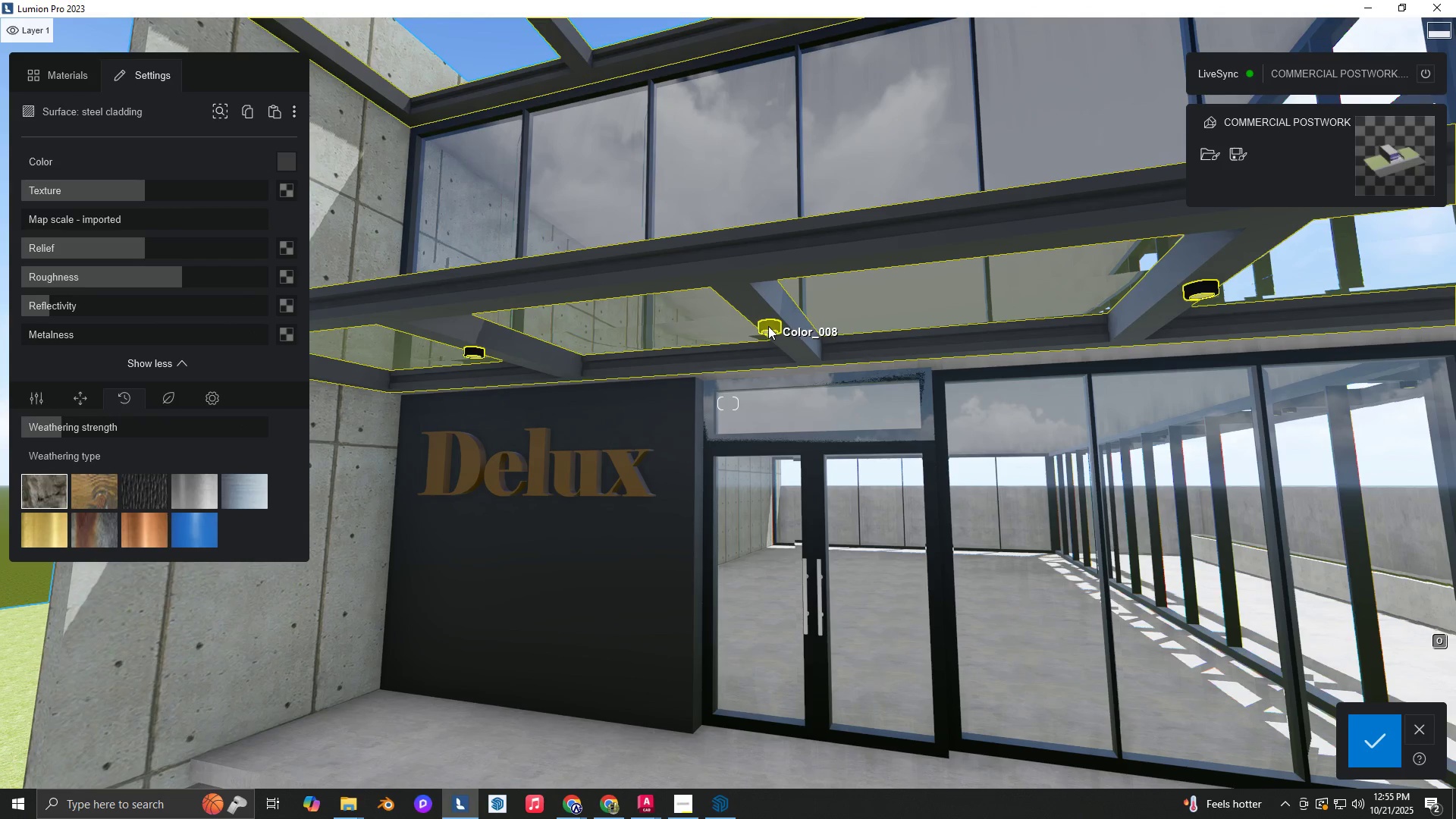 
left_click([769, 331])
 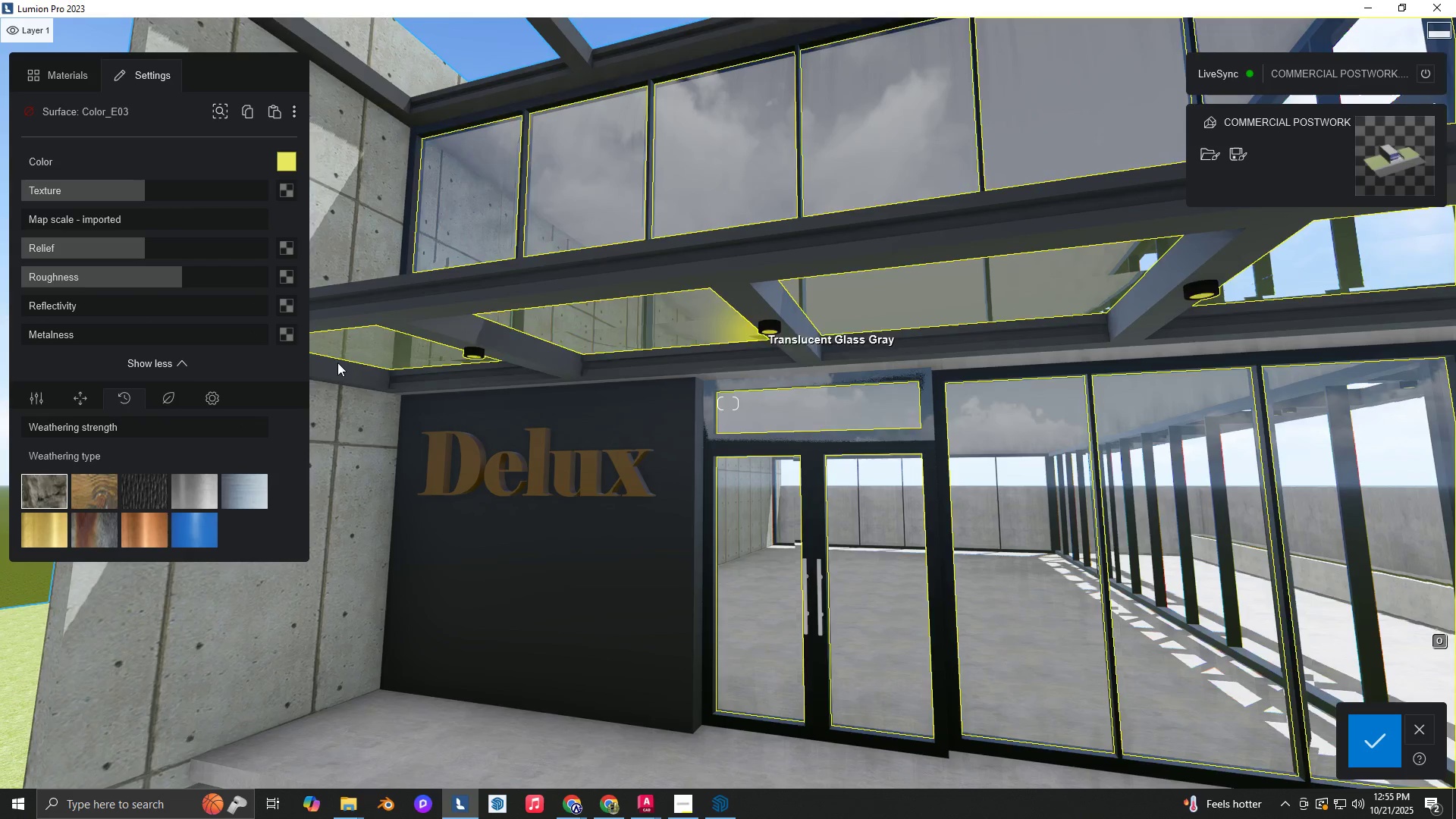 
type(www)
 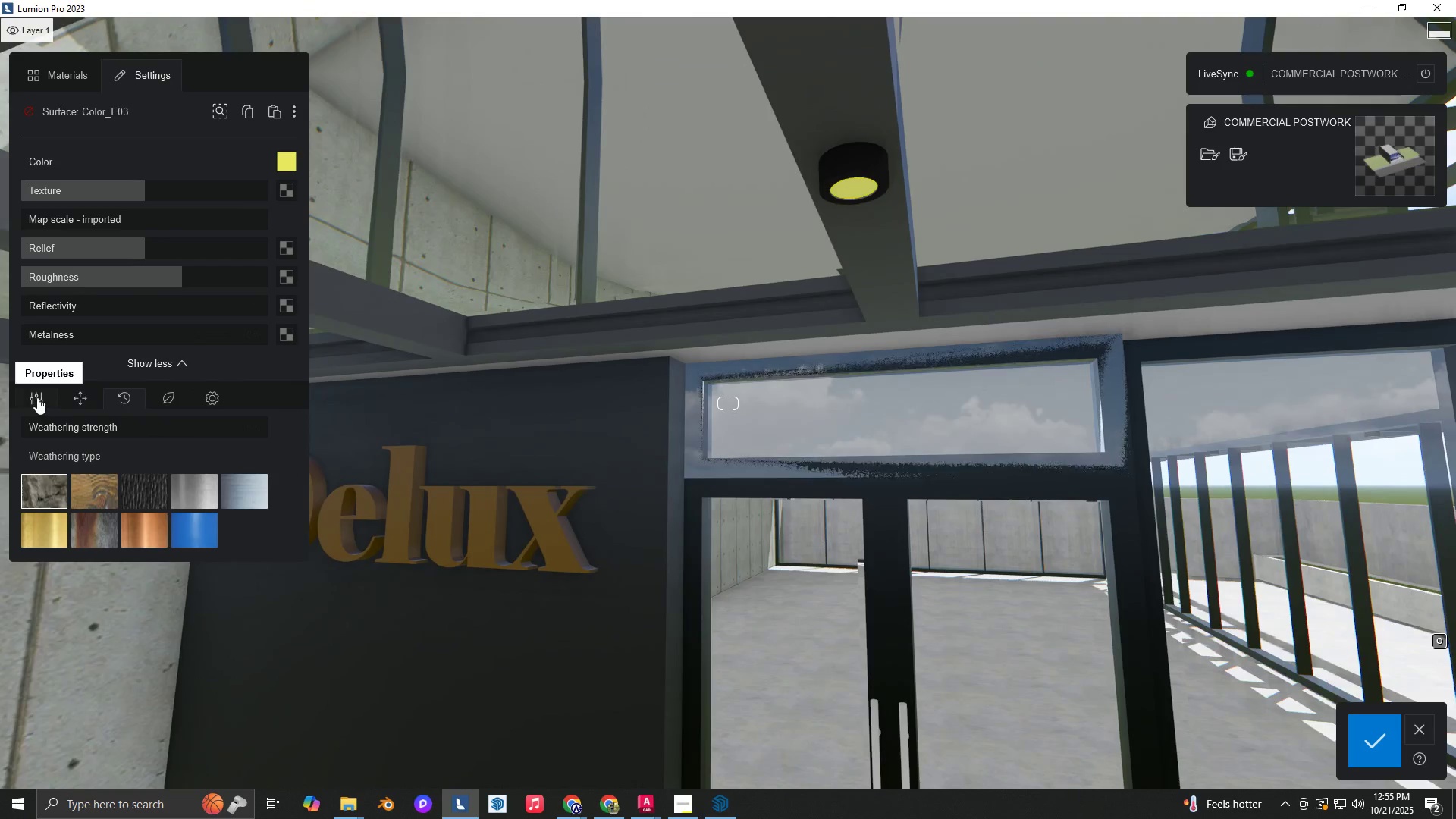 
left_click([37, 399])
 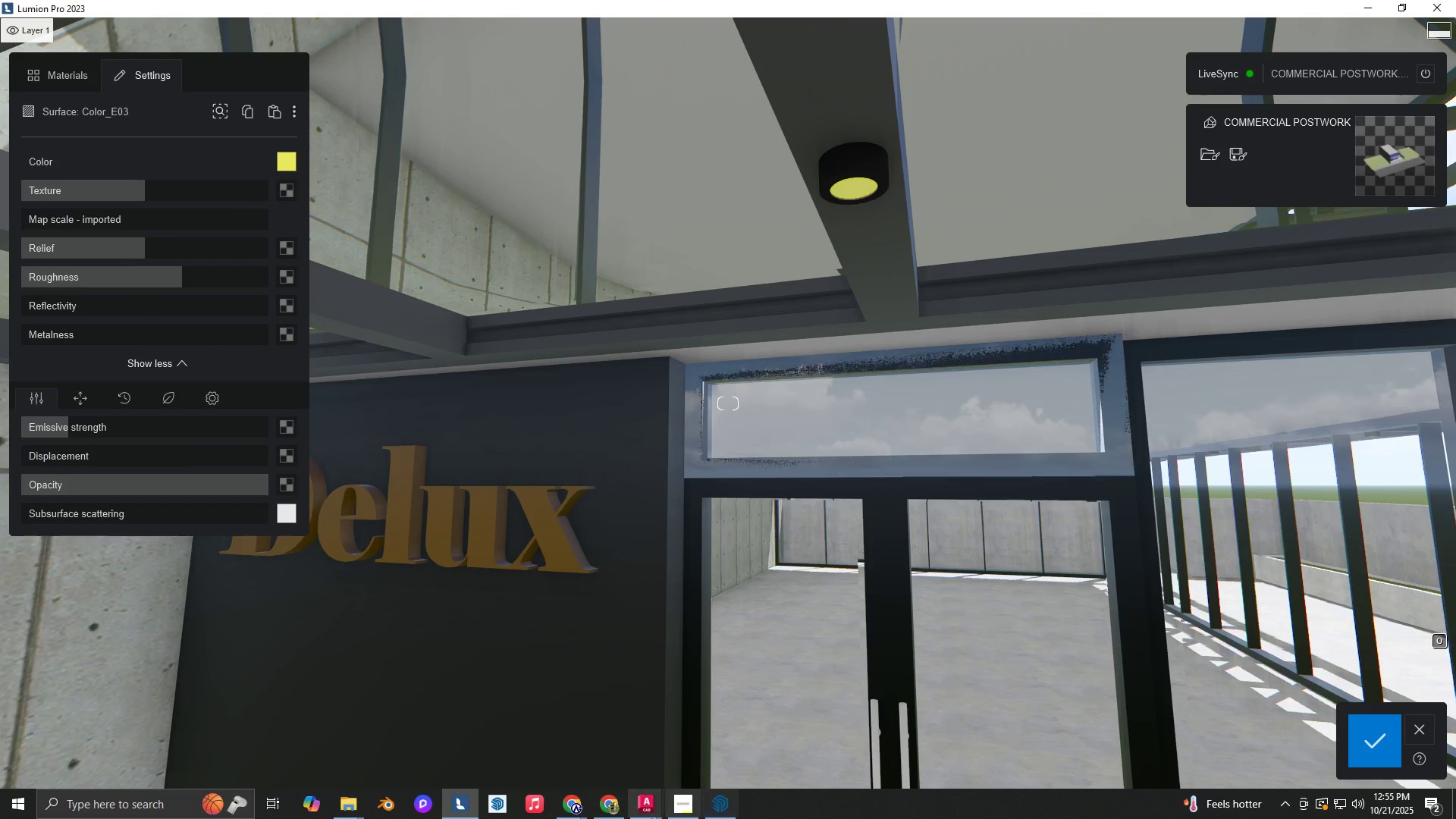 
left_click([673, 806])